 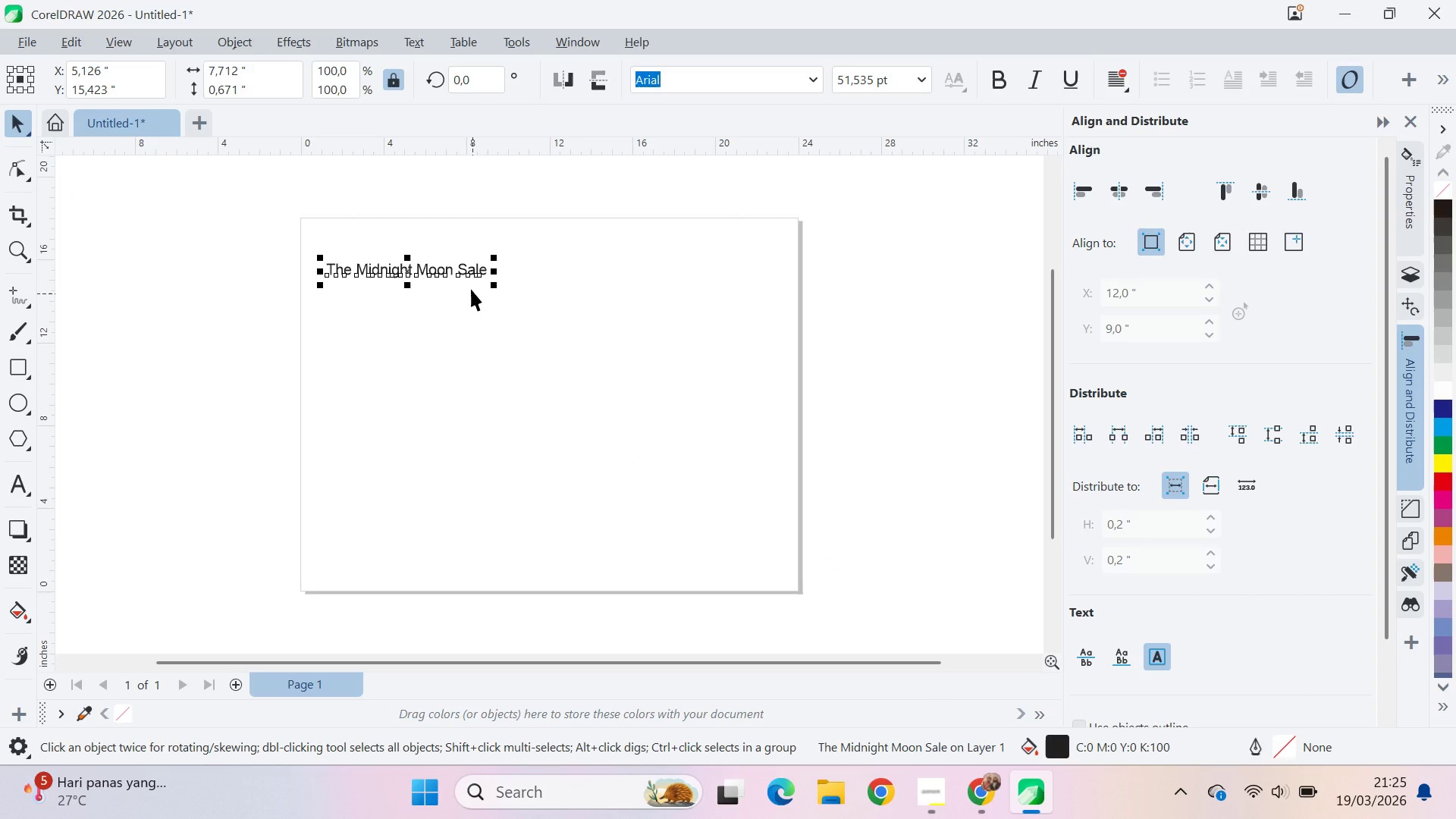 
right_click([485, 344])
 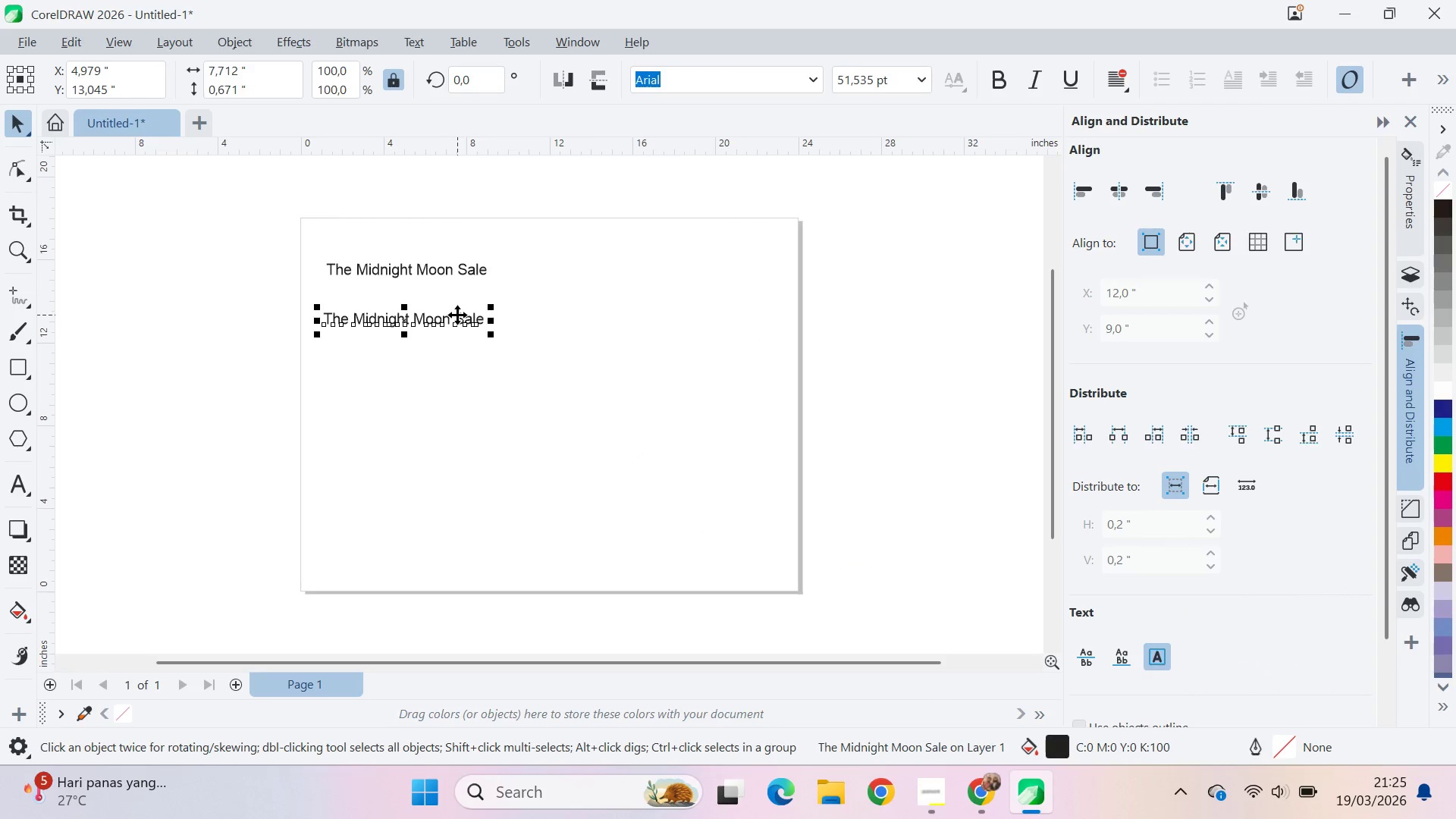 
key(Control+ControlLeft)
 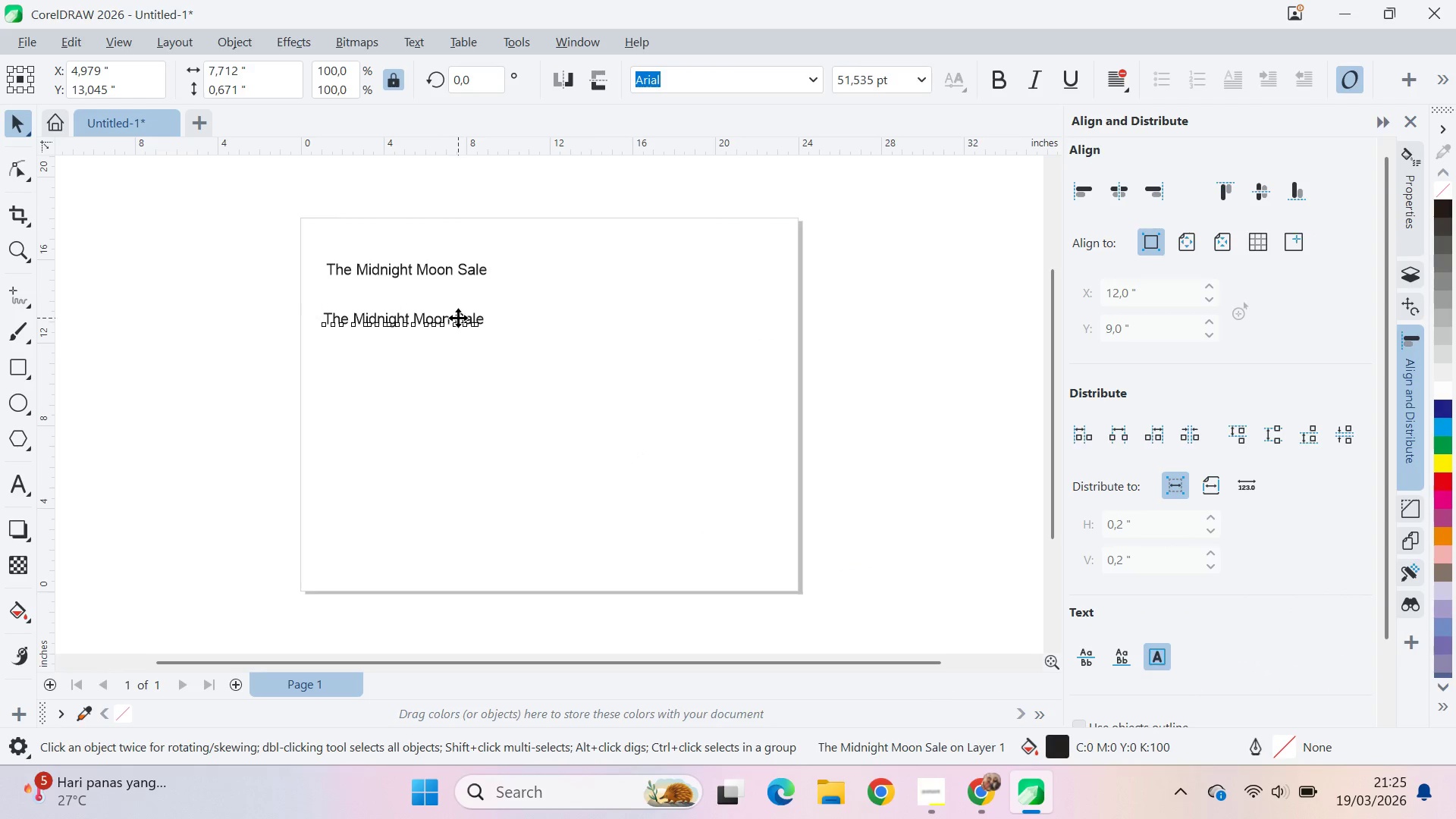 
left_click([458, 318])
 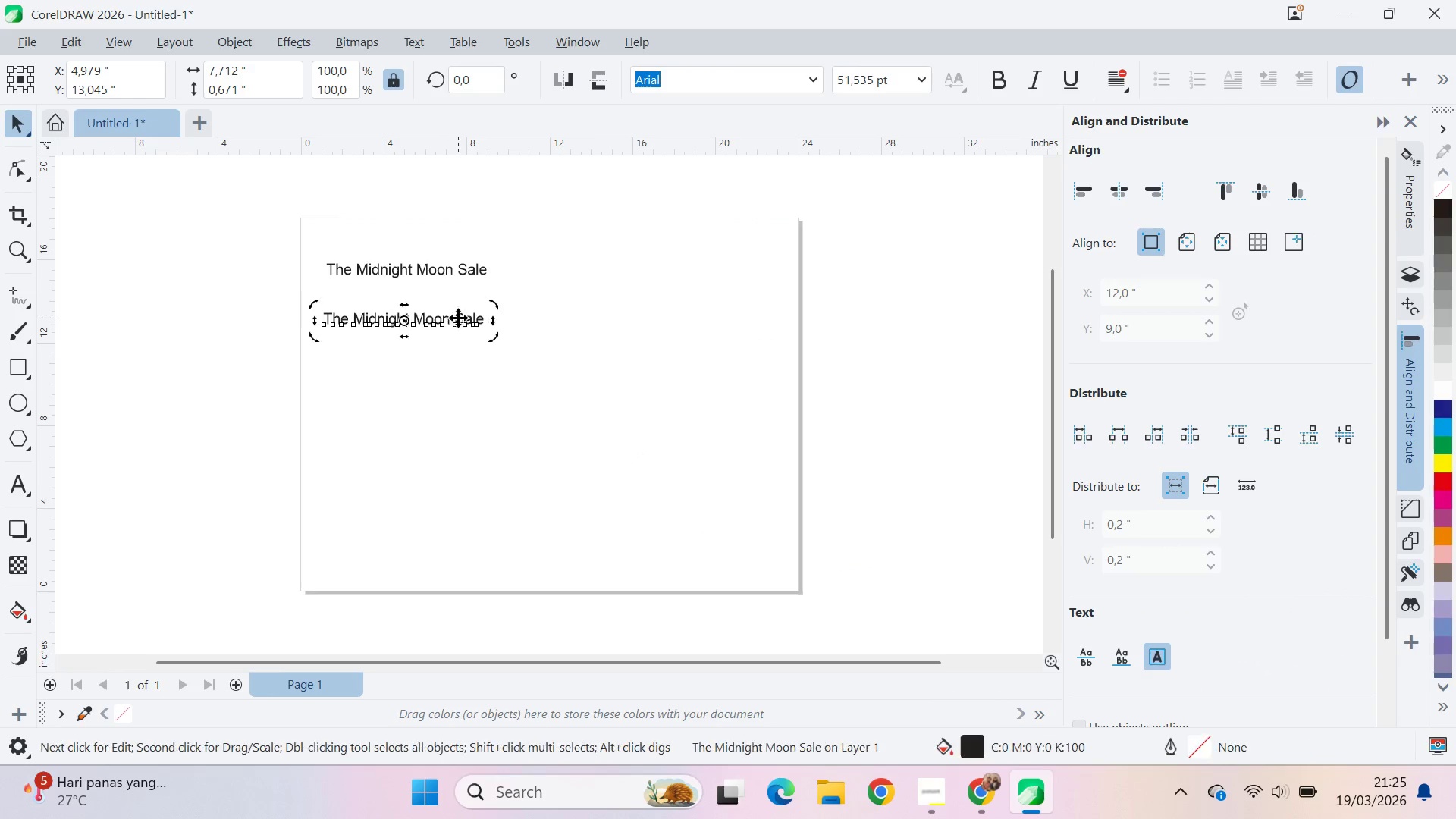 
double_click([458, 318])
 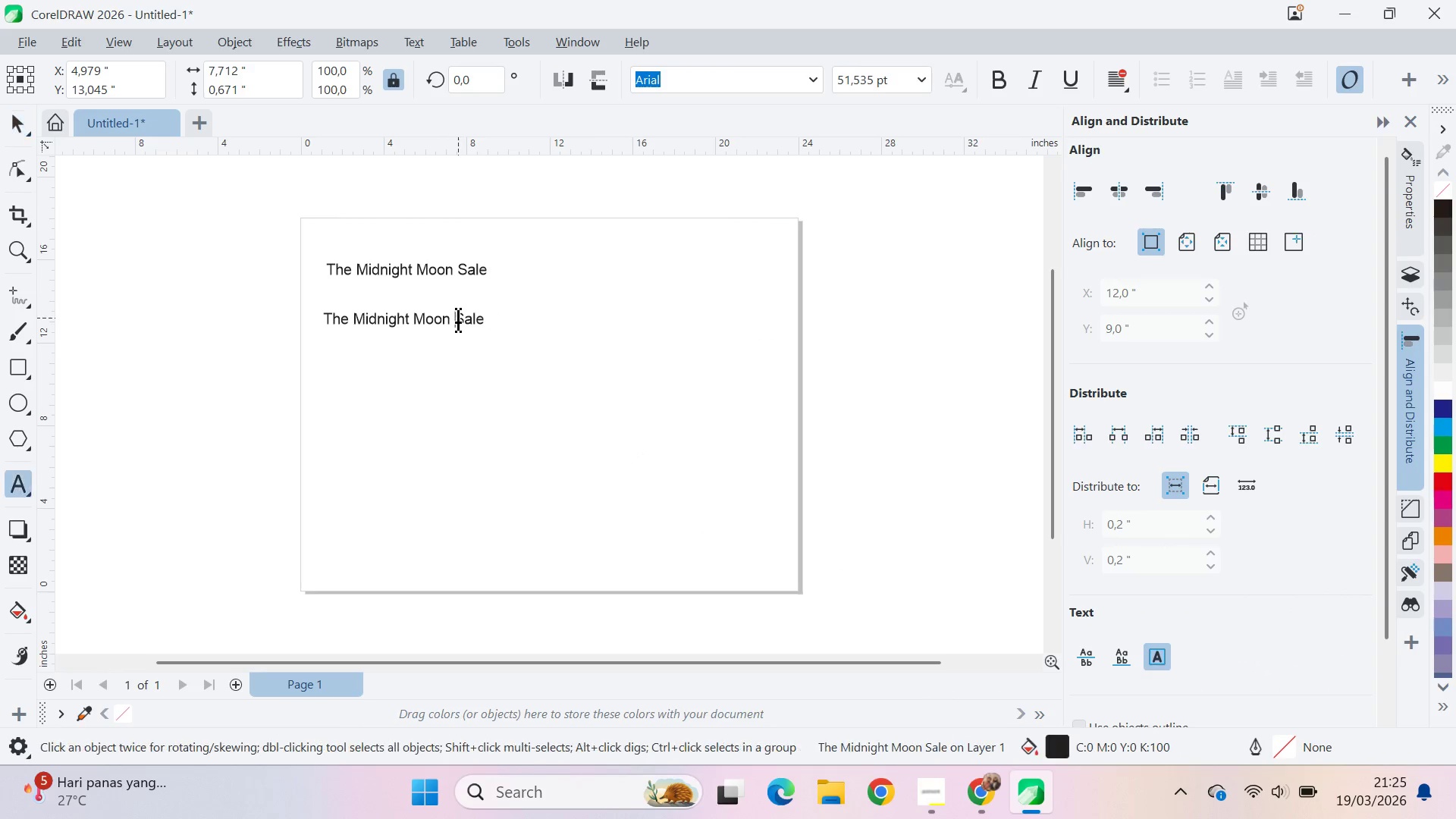 
triple_click([458, 318])
 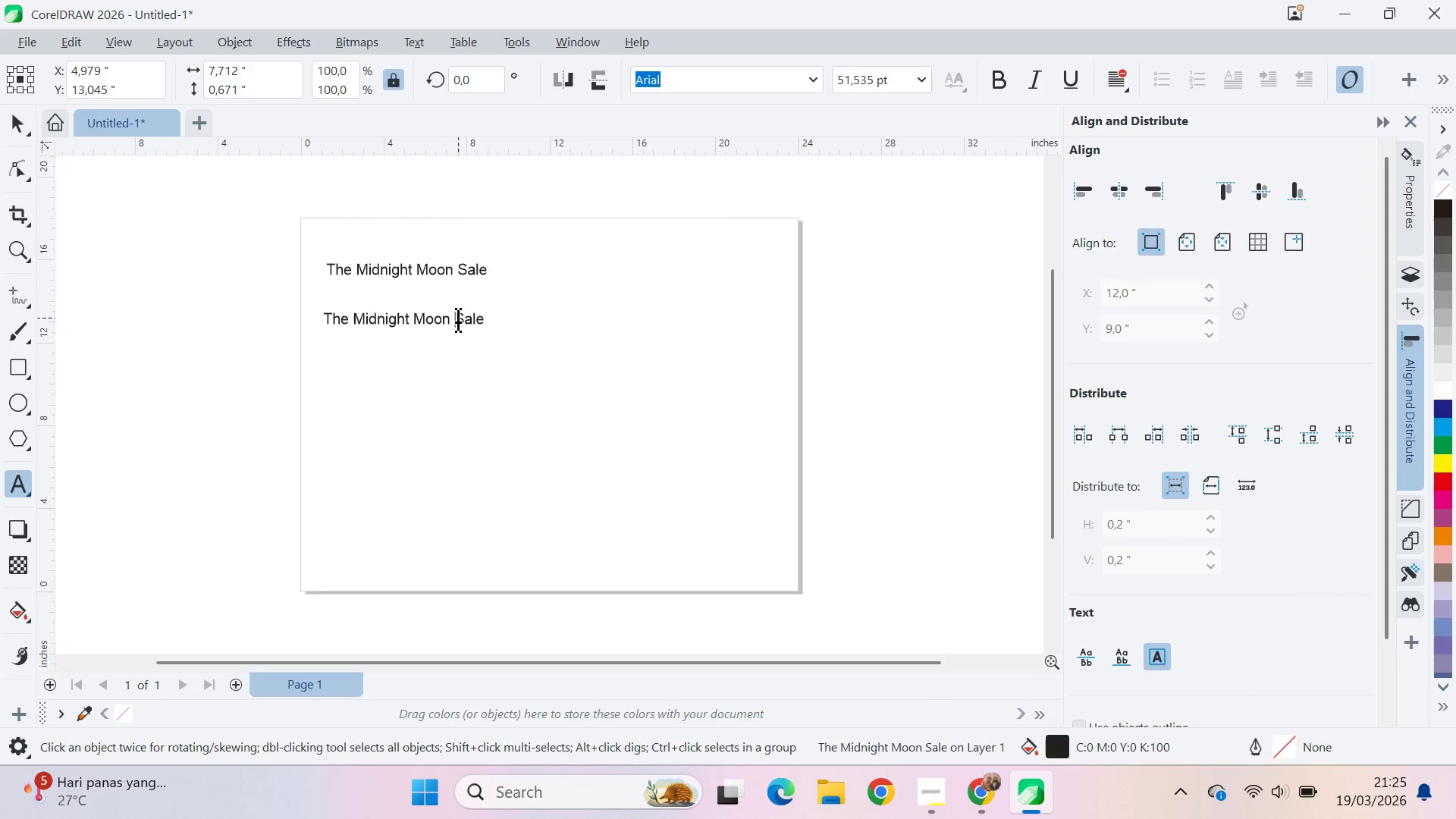 
key(Control+A)
 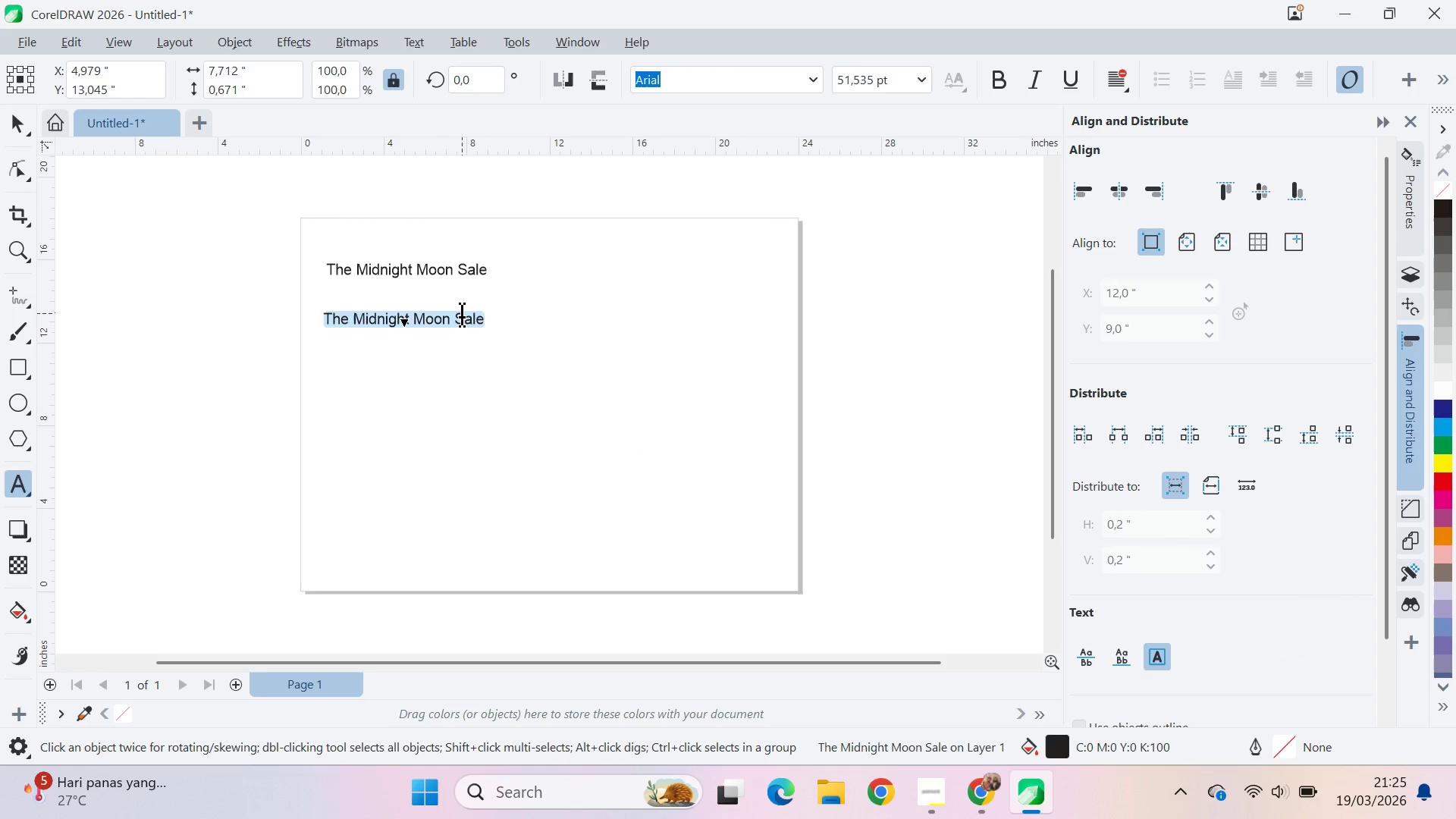 
key(Control+V)
 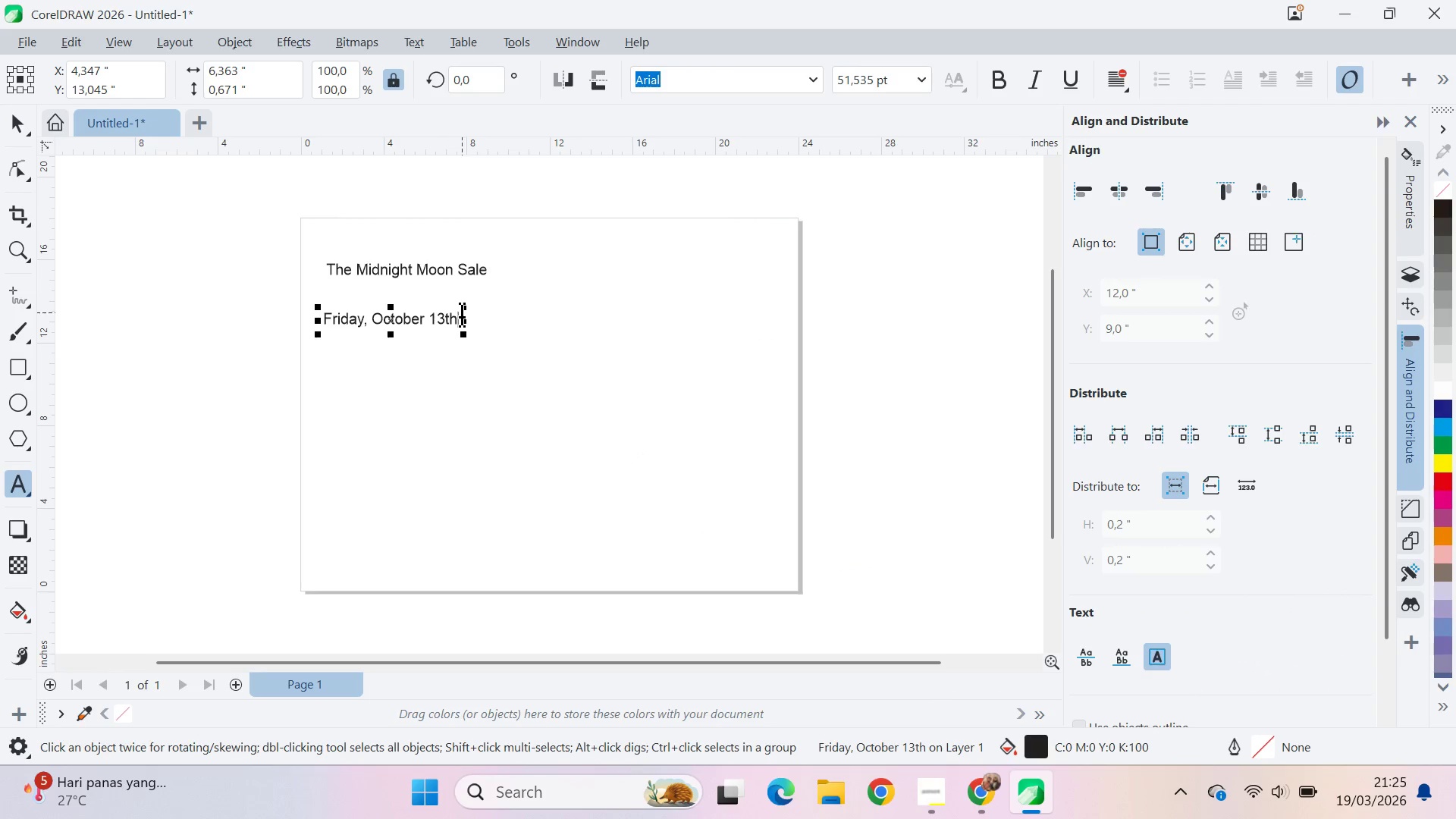 
key(Alt+AltLeft)
 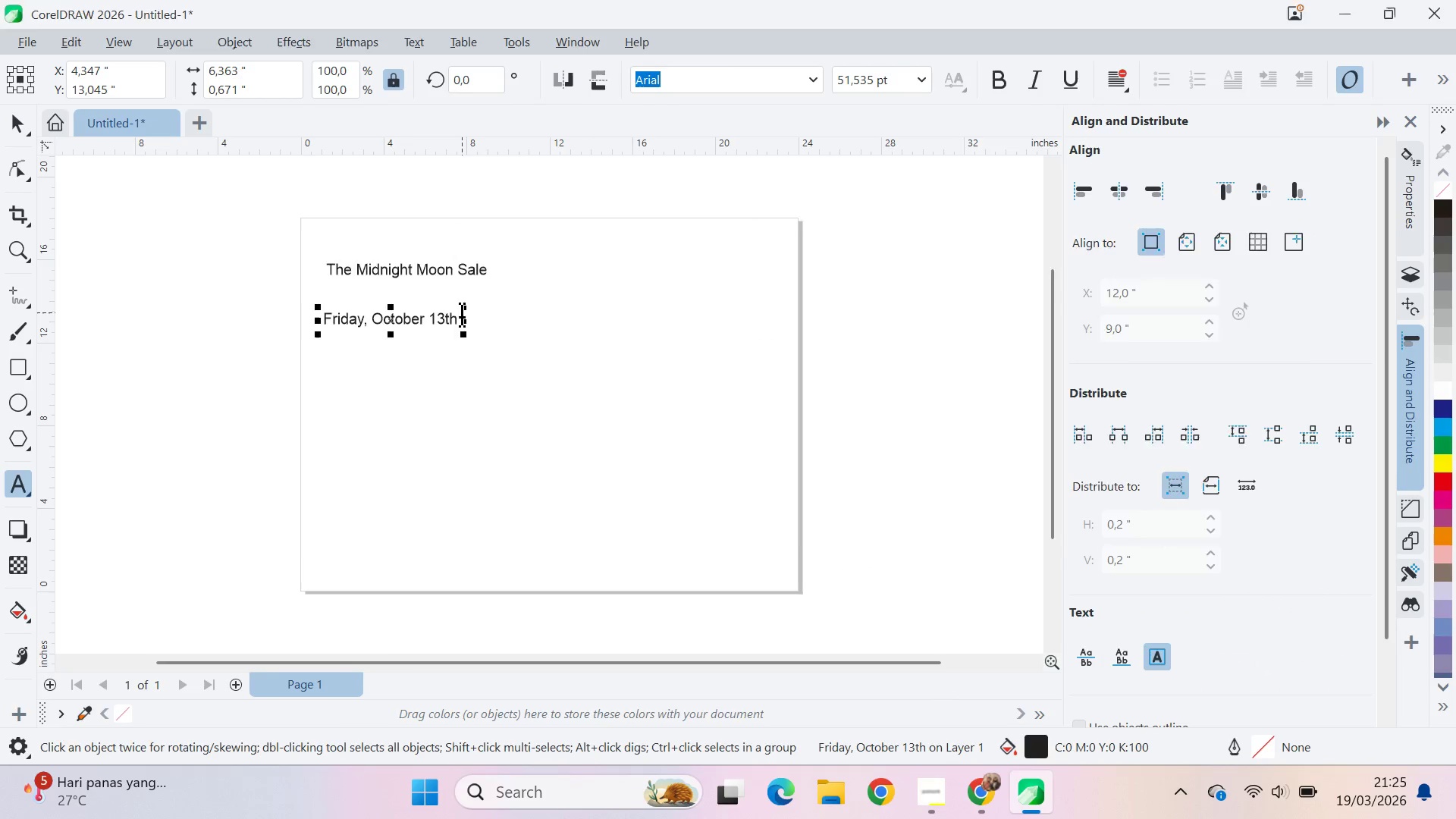 
key(Alt+Tab)